 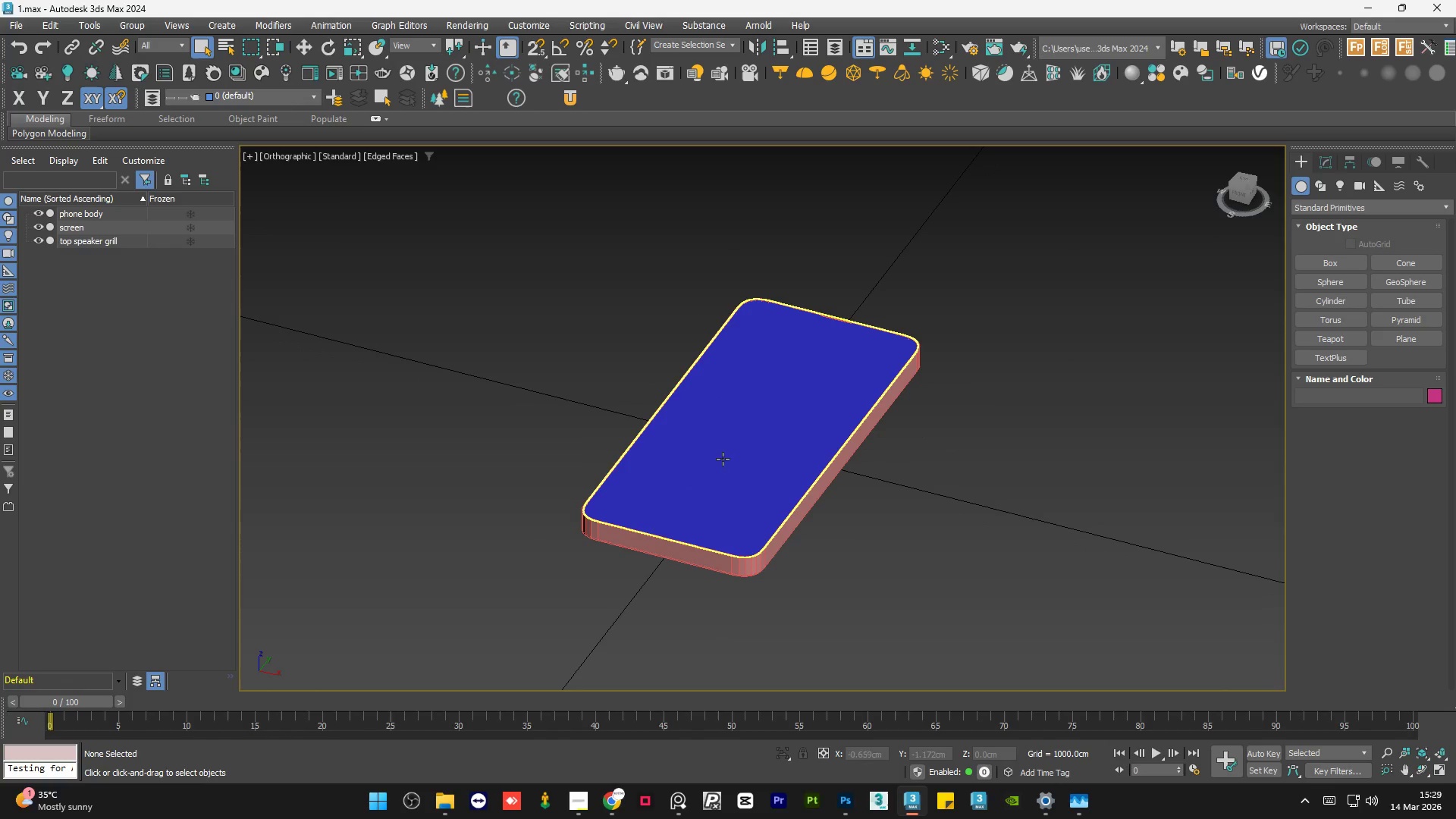 
hold_key(key=AltLeft, duration=0.83)
 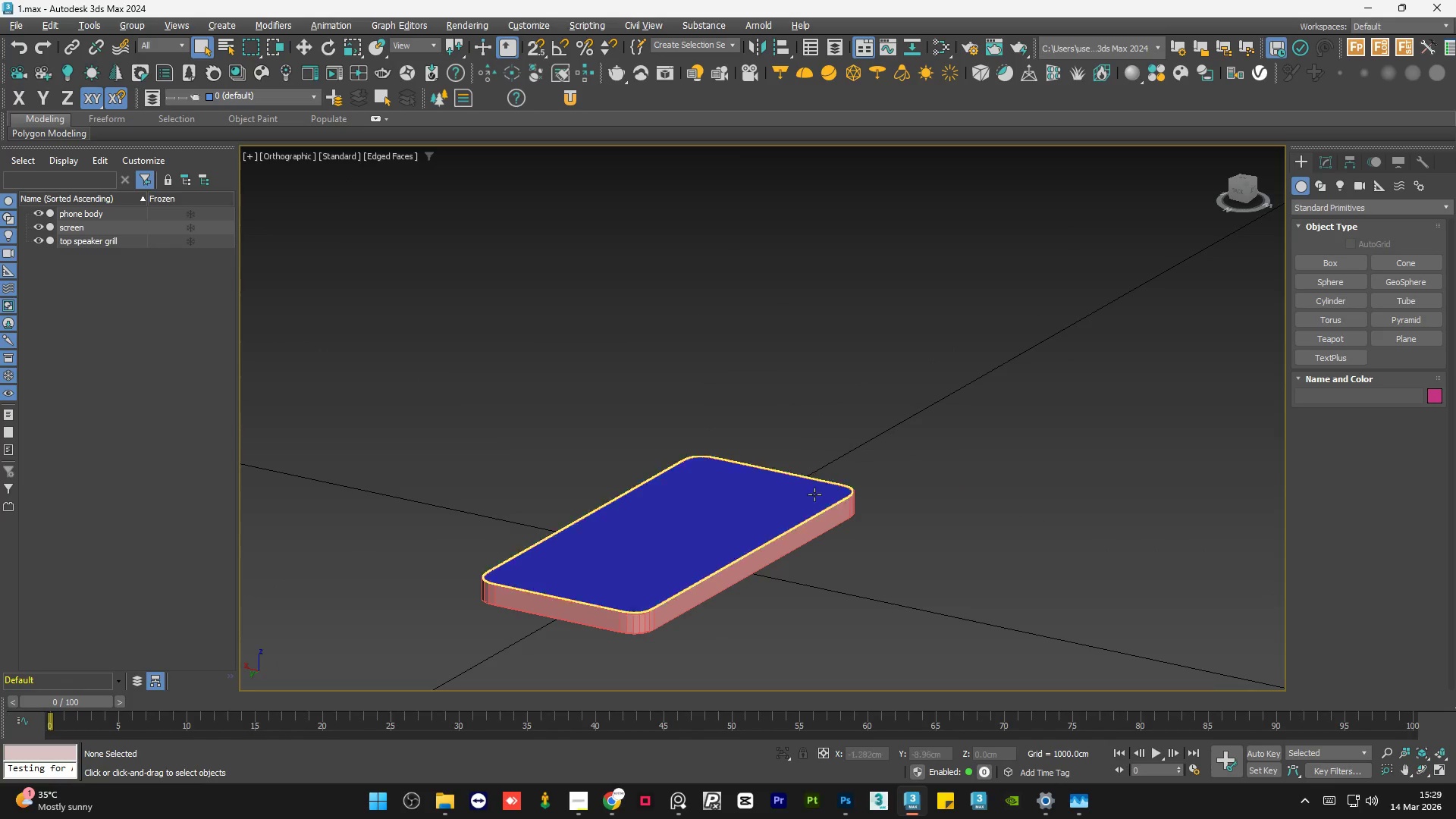 
hold_key(key=AltLeft, duration=1.11)
 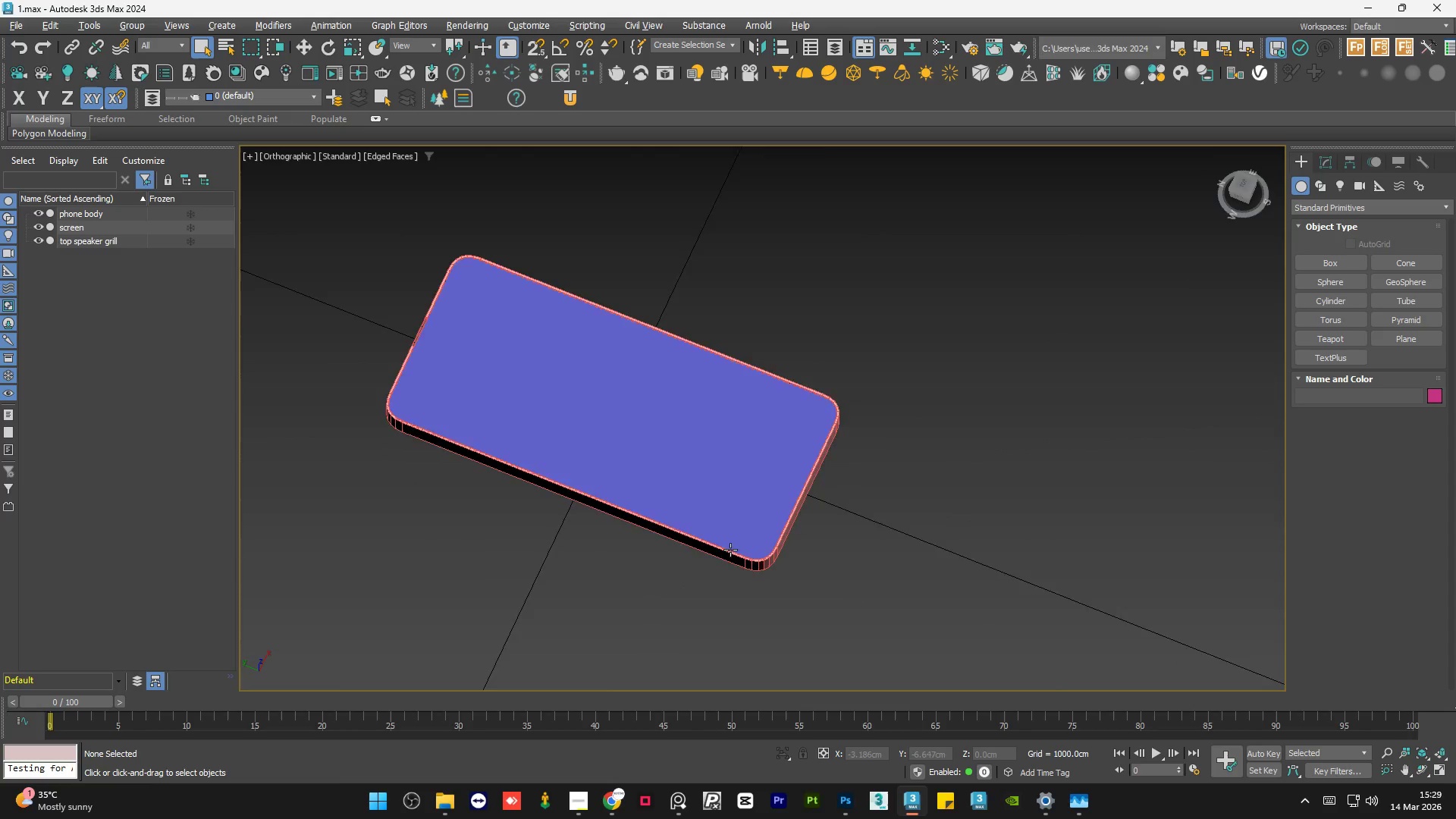 
hold_key(key=AltLeft, duration=0.8)
 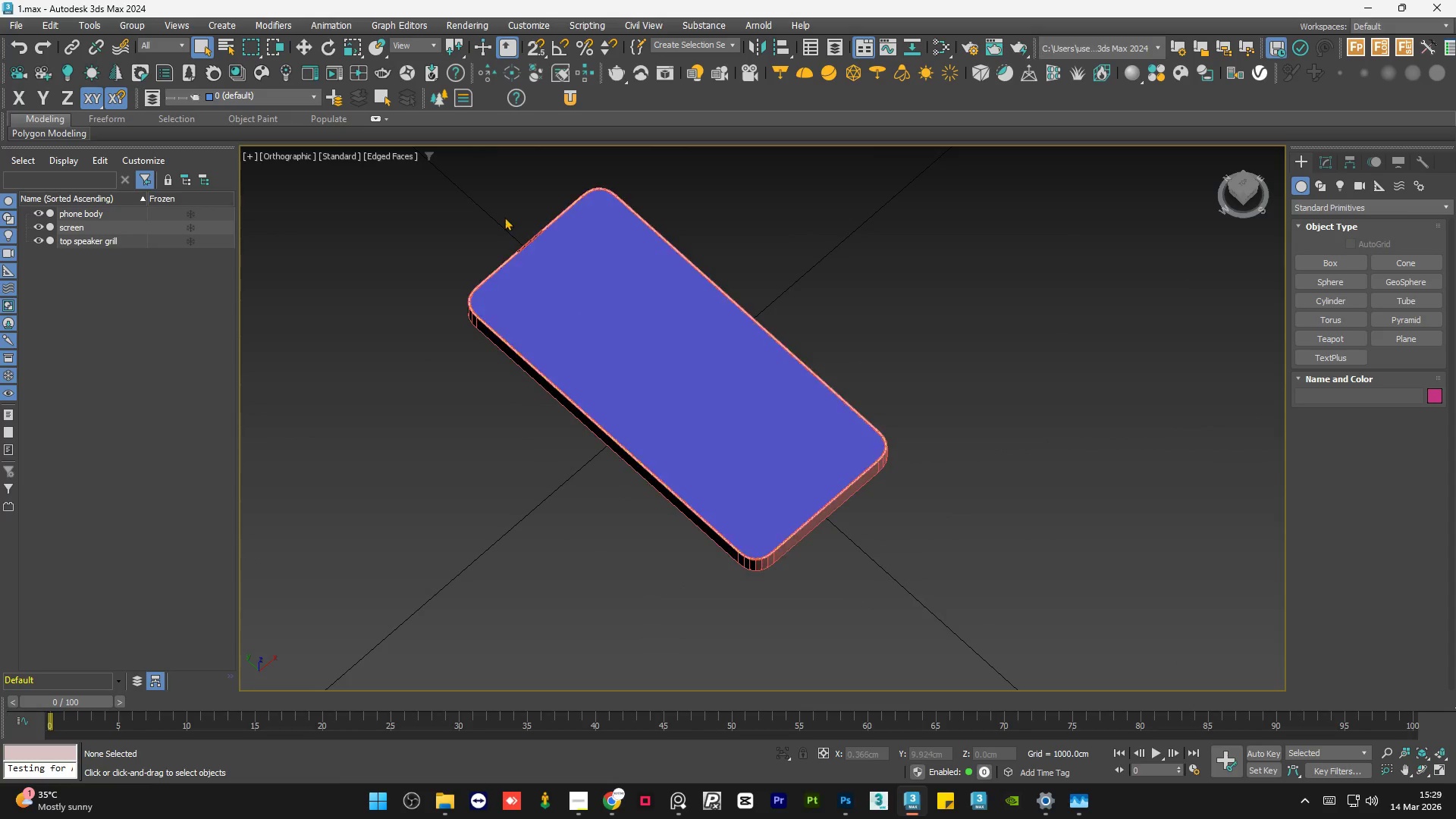 
scroll: coordinate [1006, 370], scroll_direction: up, amount: 12.0
 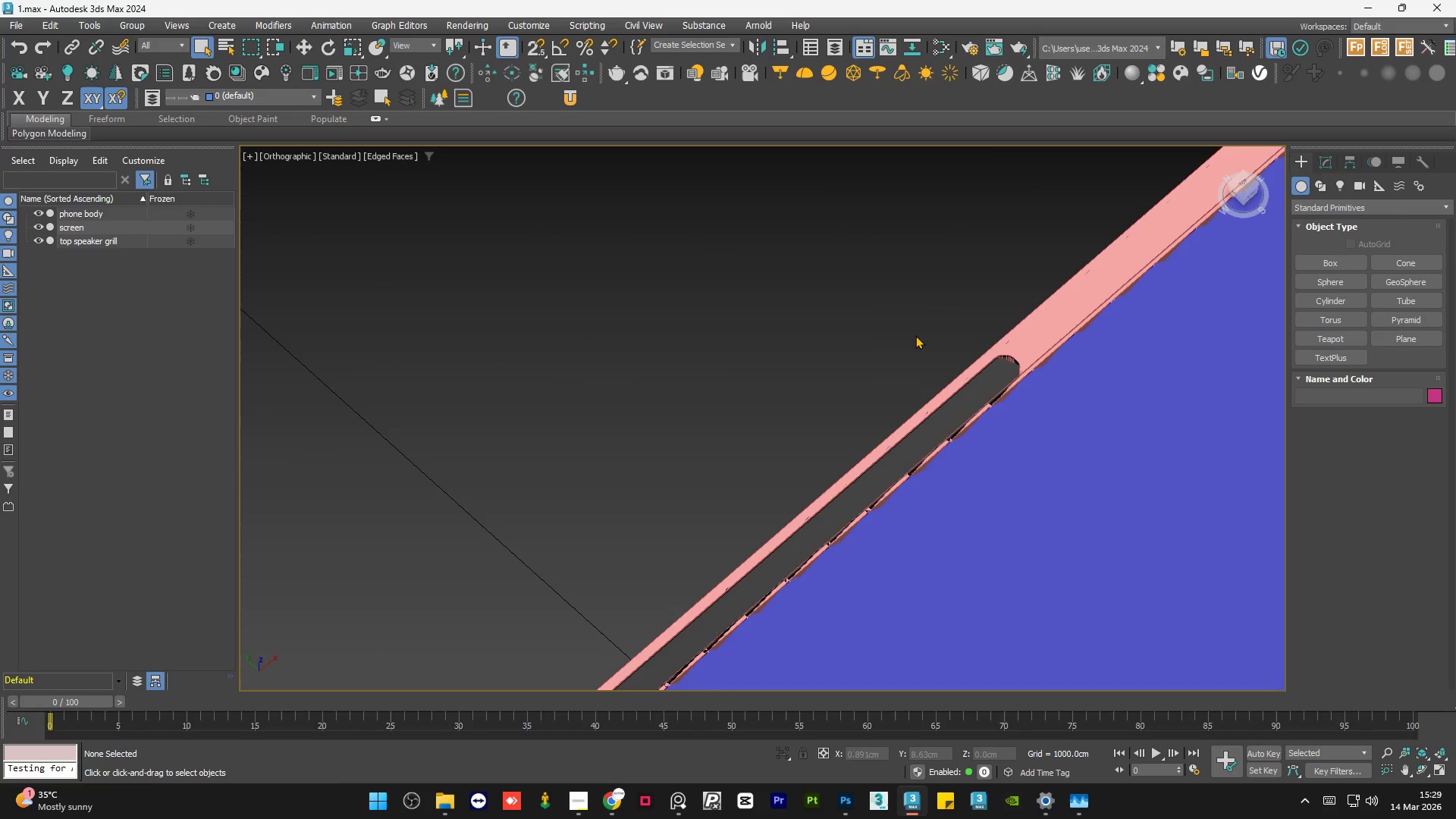 
hold_key(key=AltLeft, duration=0.59)
scroll: coordinate [921, 434], scroll_direction: down, amount: 5.0
 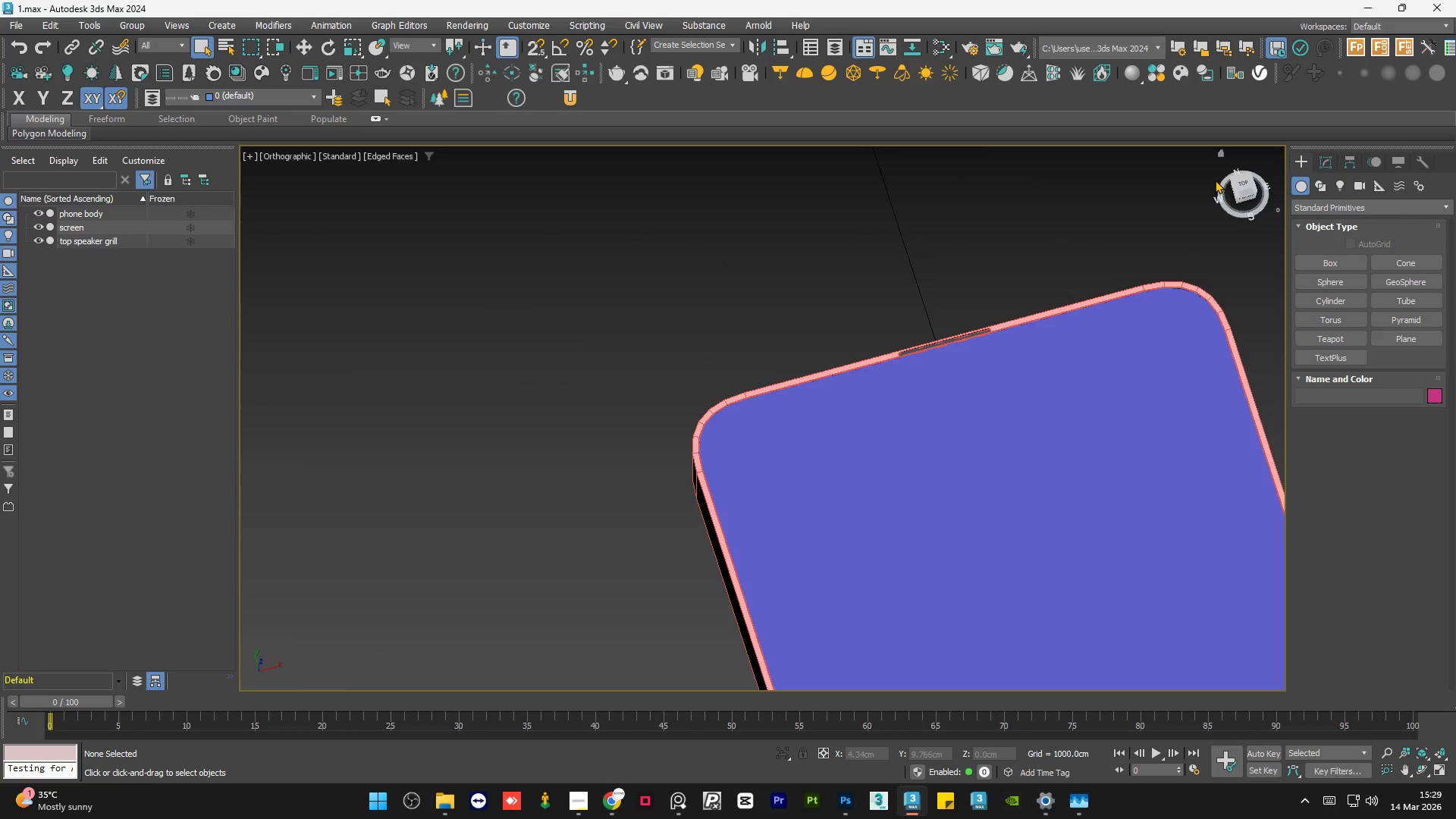 
left_click([1241, 185])
 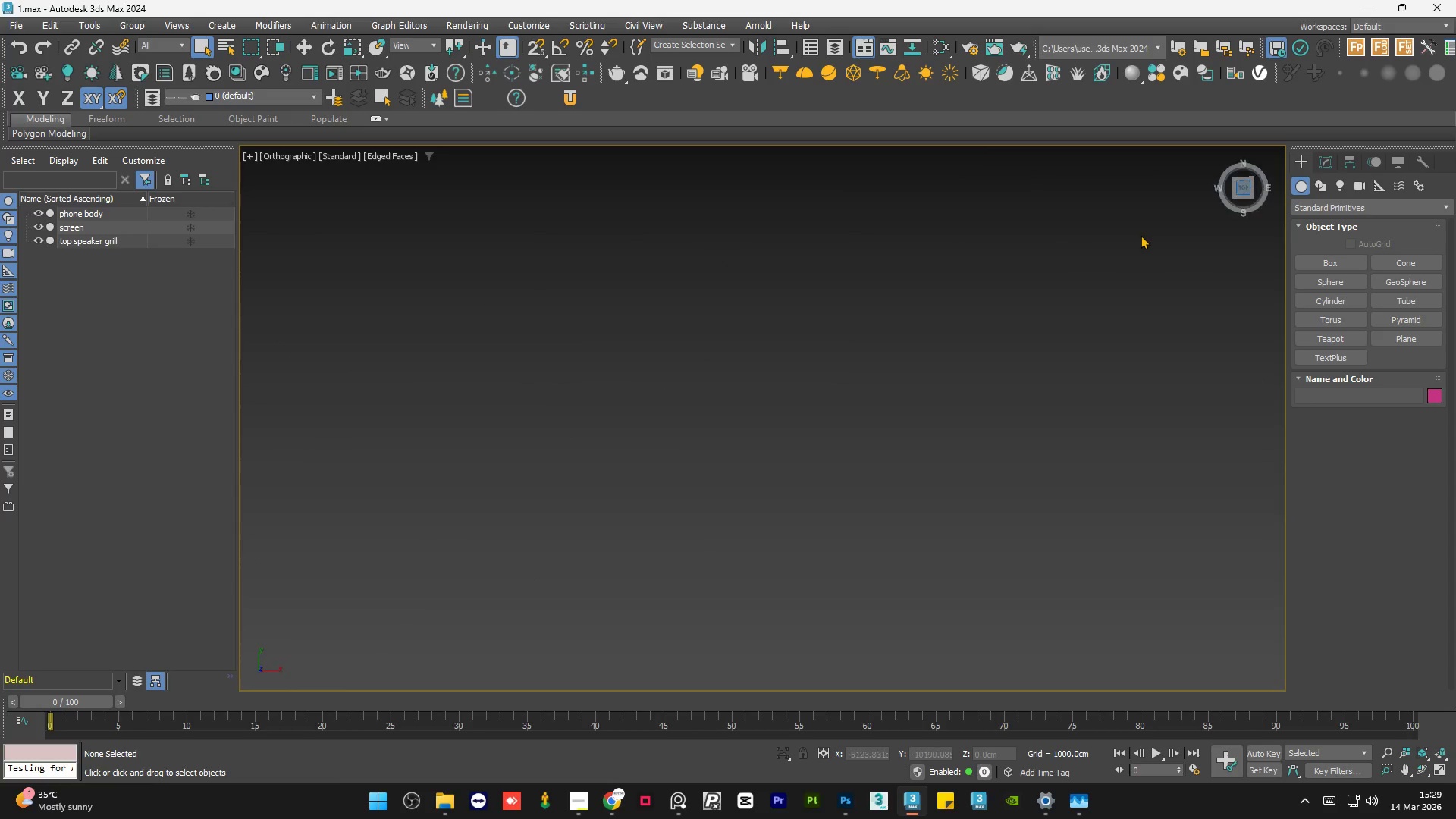 
key(Z)
 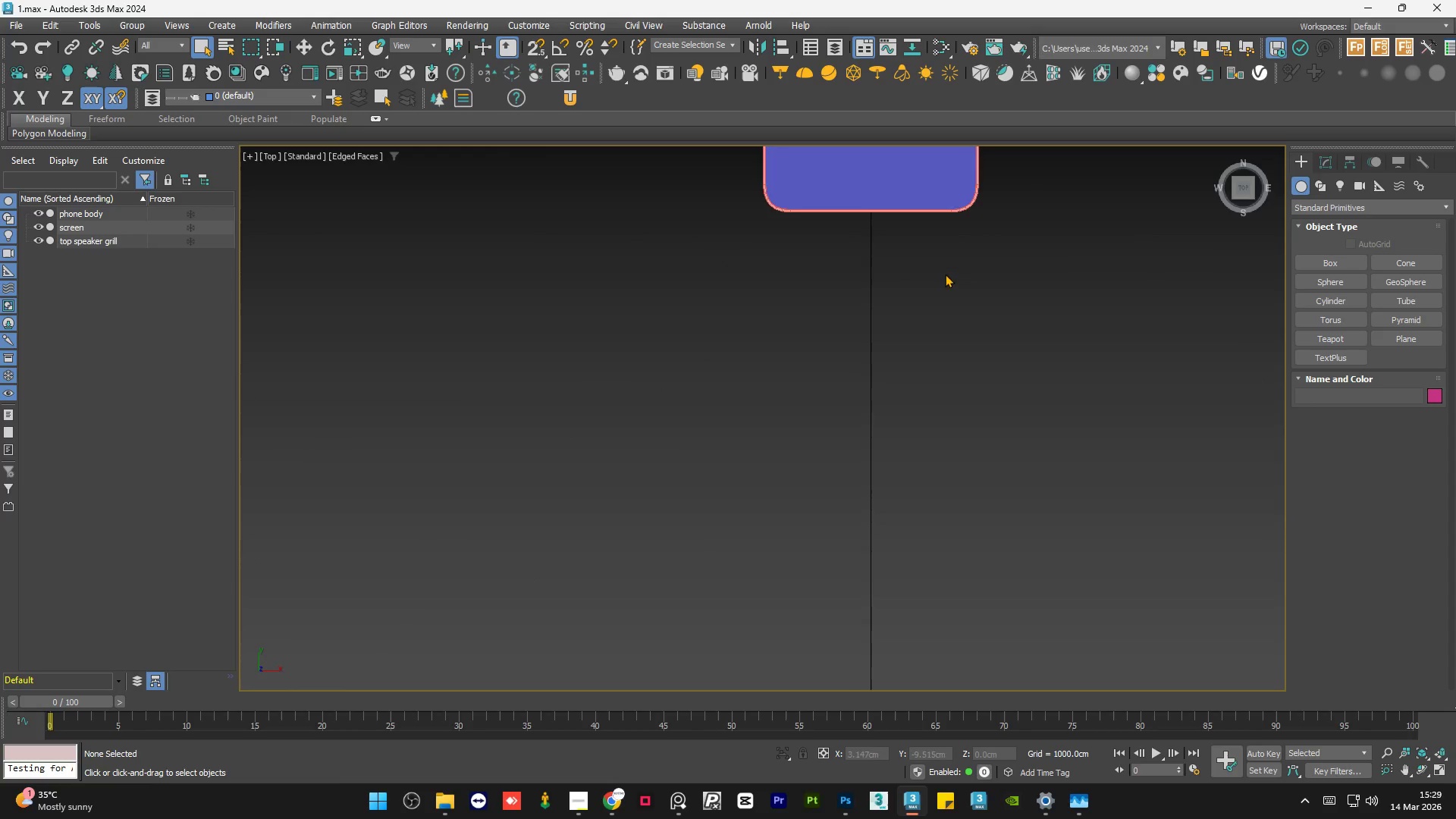 
scroll: coordinate [826, 449], scroll_direction: down, amount: 4.0
 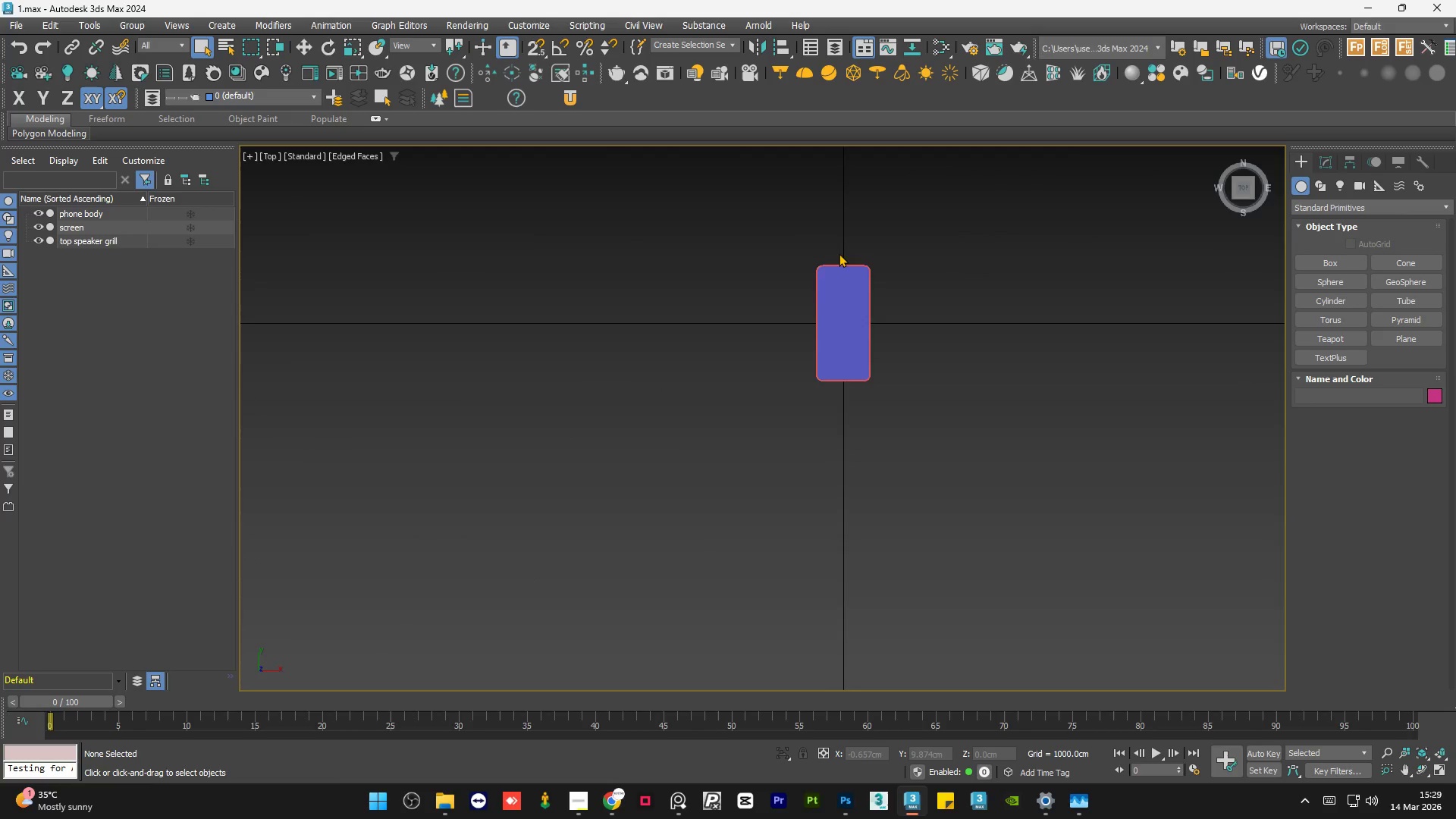 
scroll: coordinate [829, 349], scroll_direction: up, amount: 19.0
 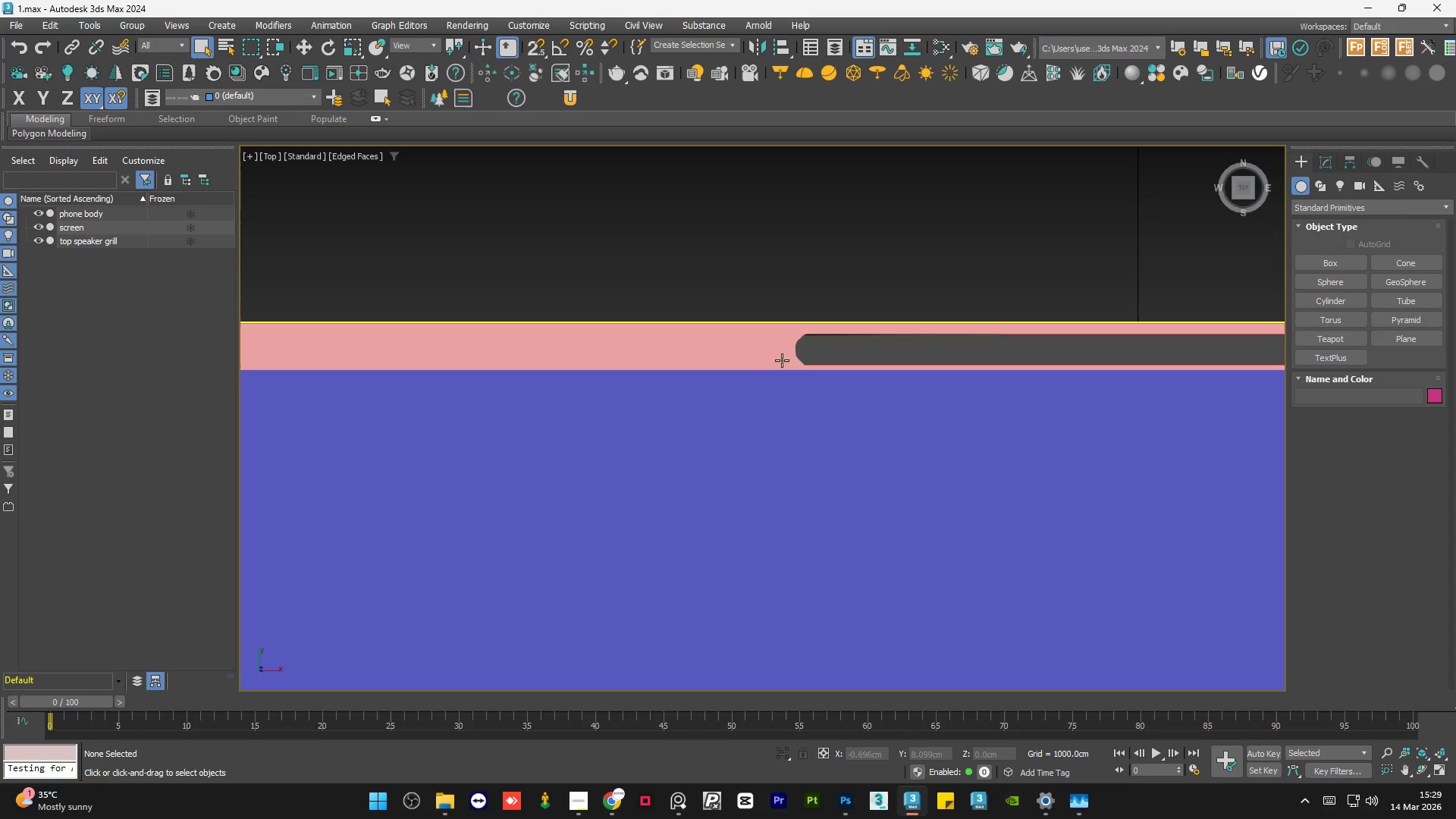 
left_click([816, 356])
 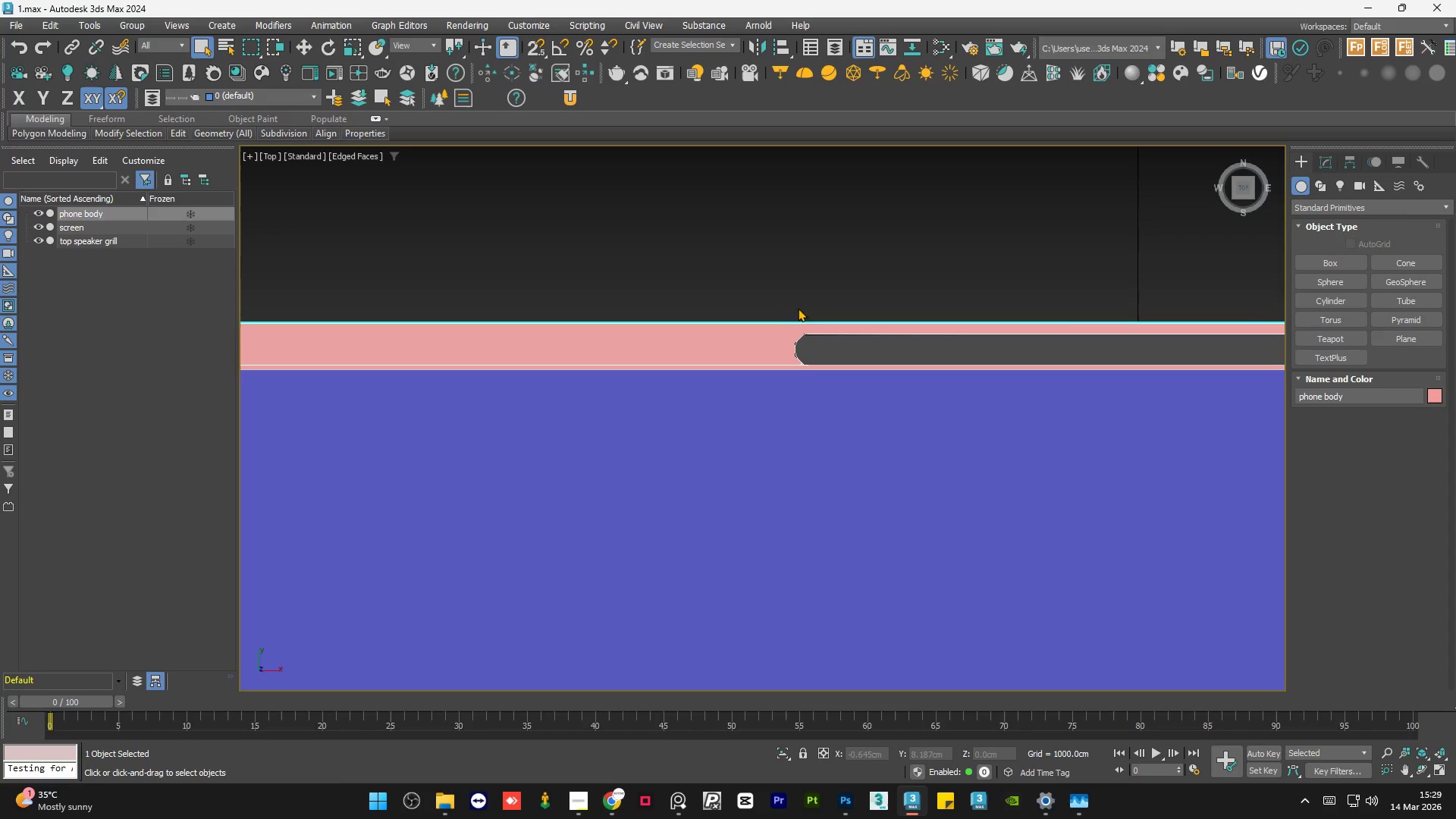 
left_click([788, 276])
 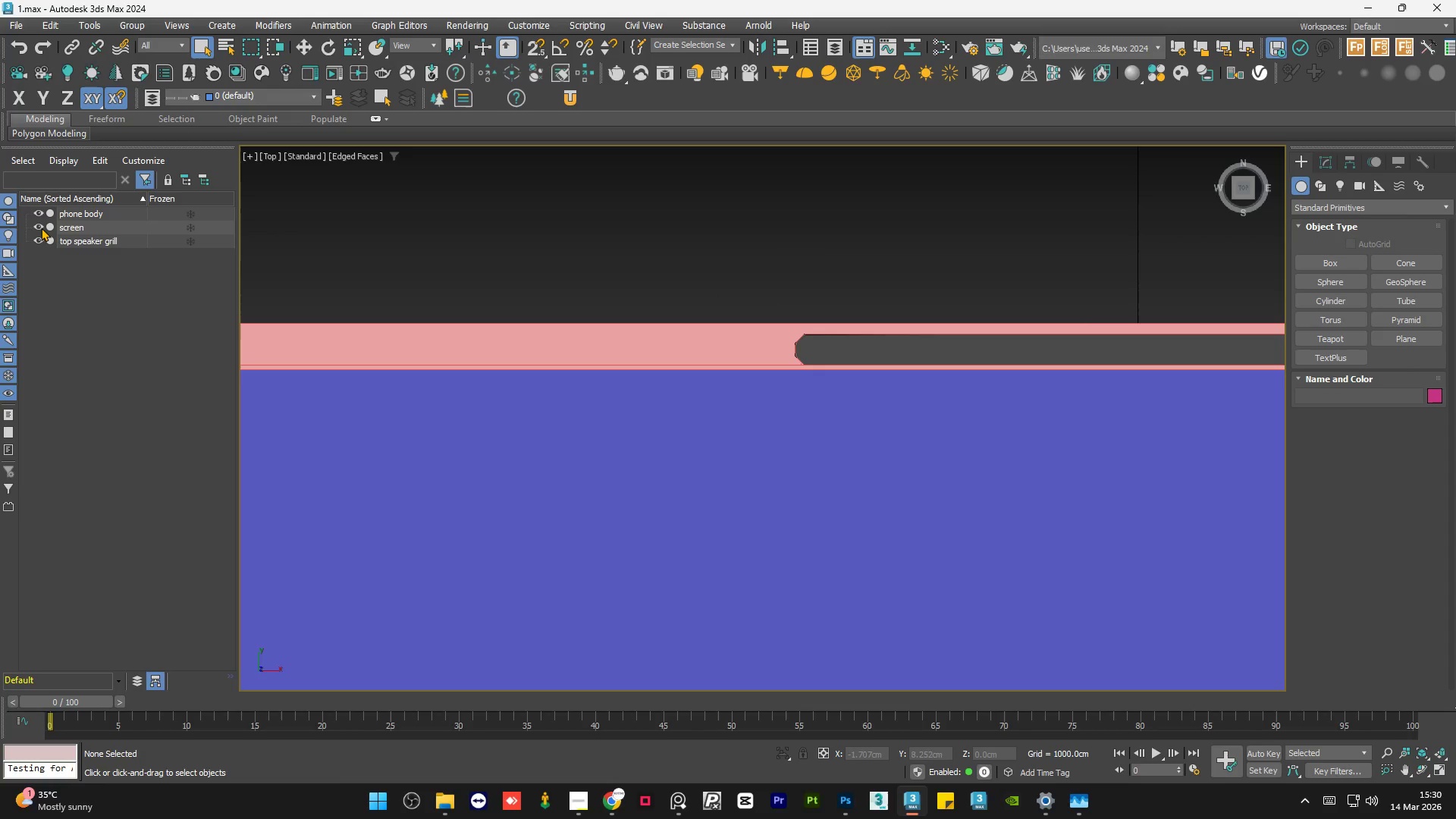 
left_click([41, 228])
 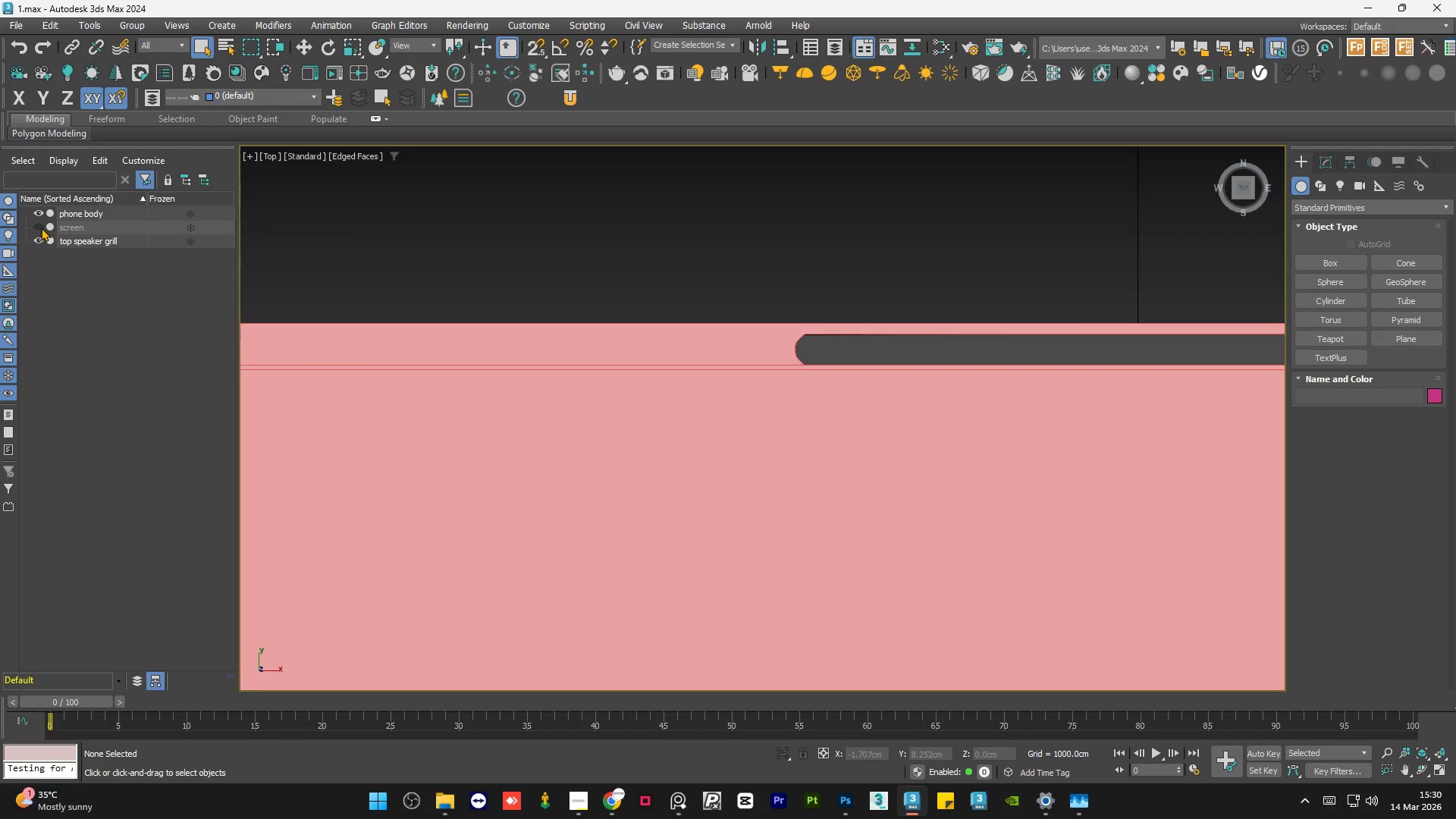 
left_click([41, 228])
 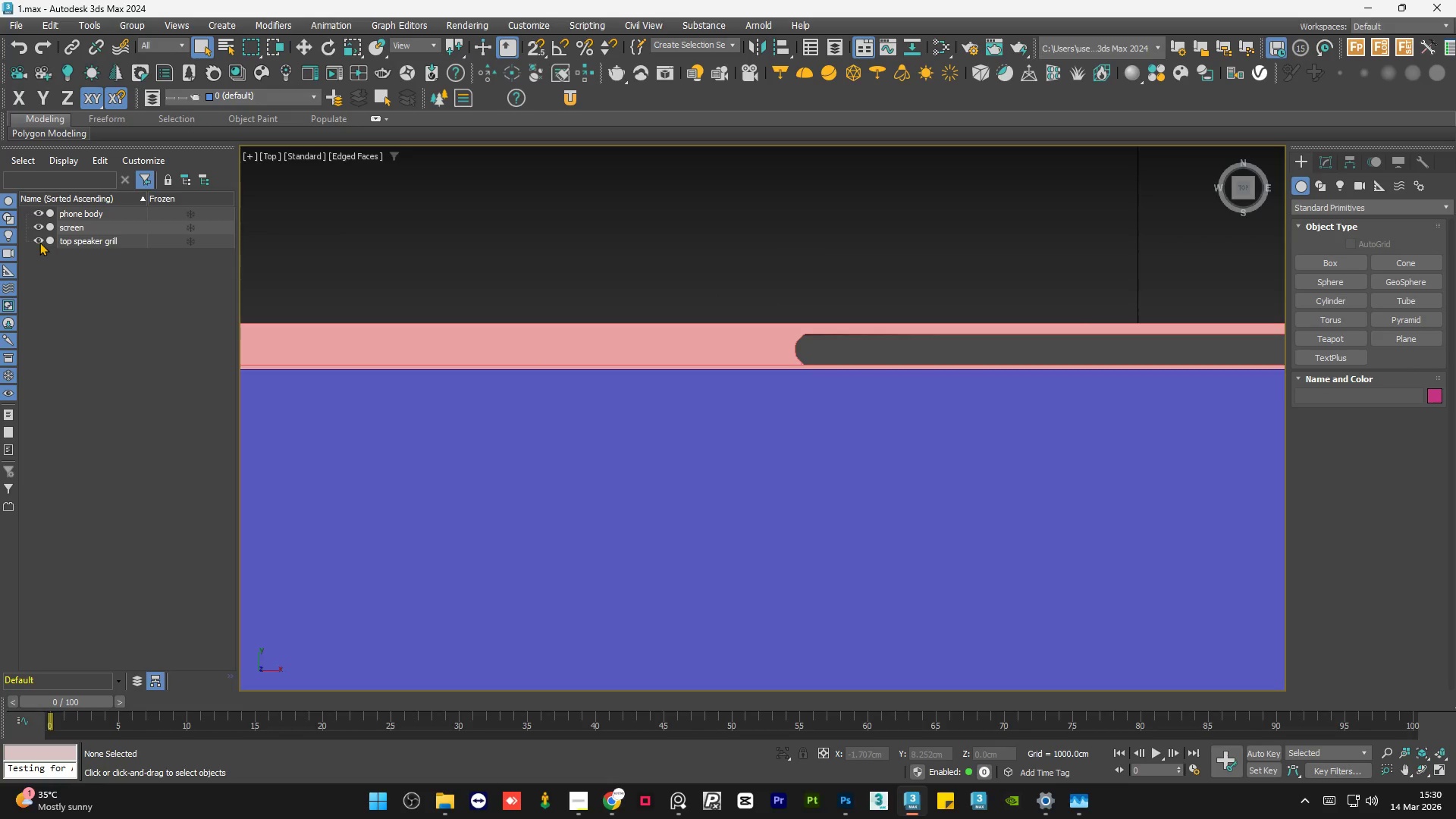 
left_click([39, 242])
 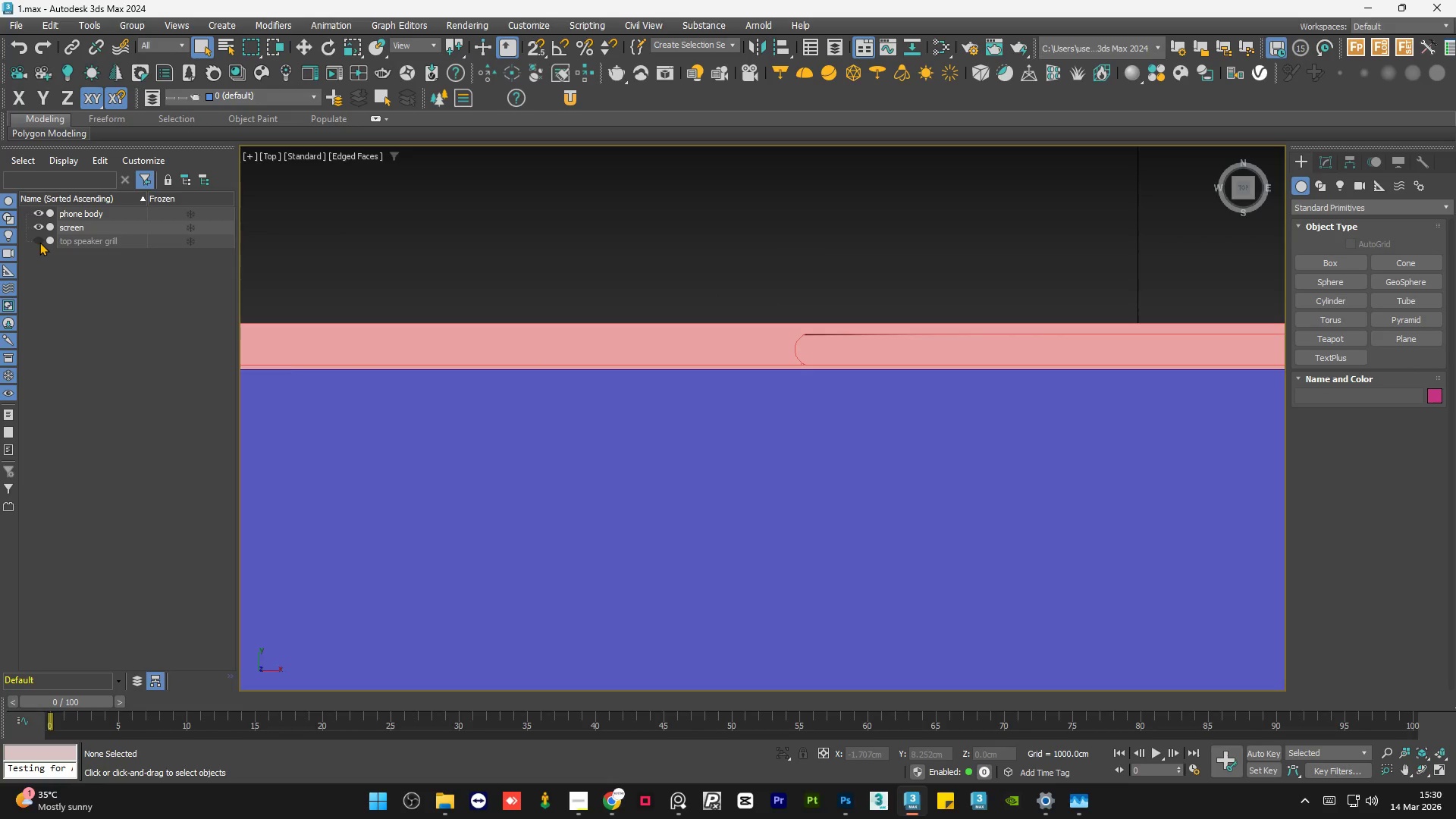 
left_click([39, 242])
 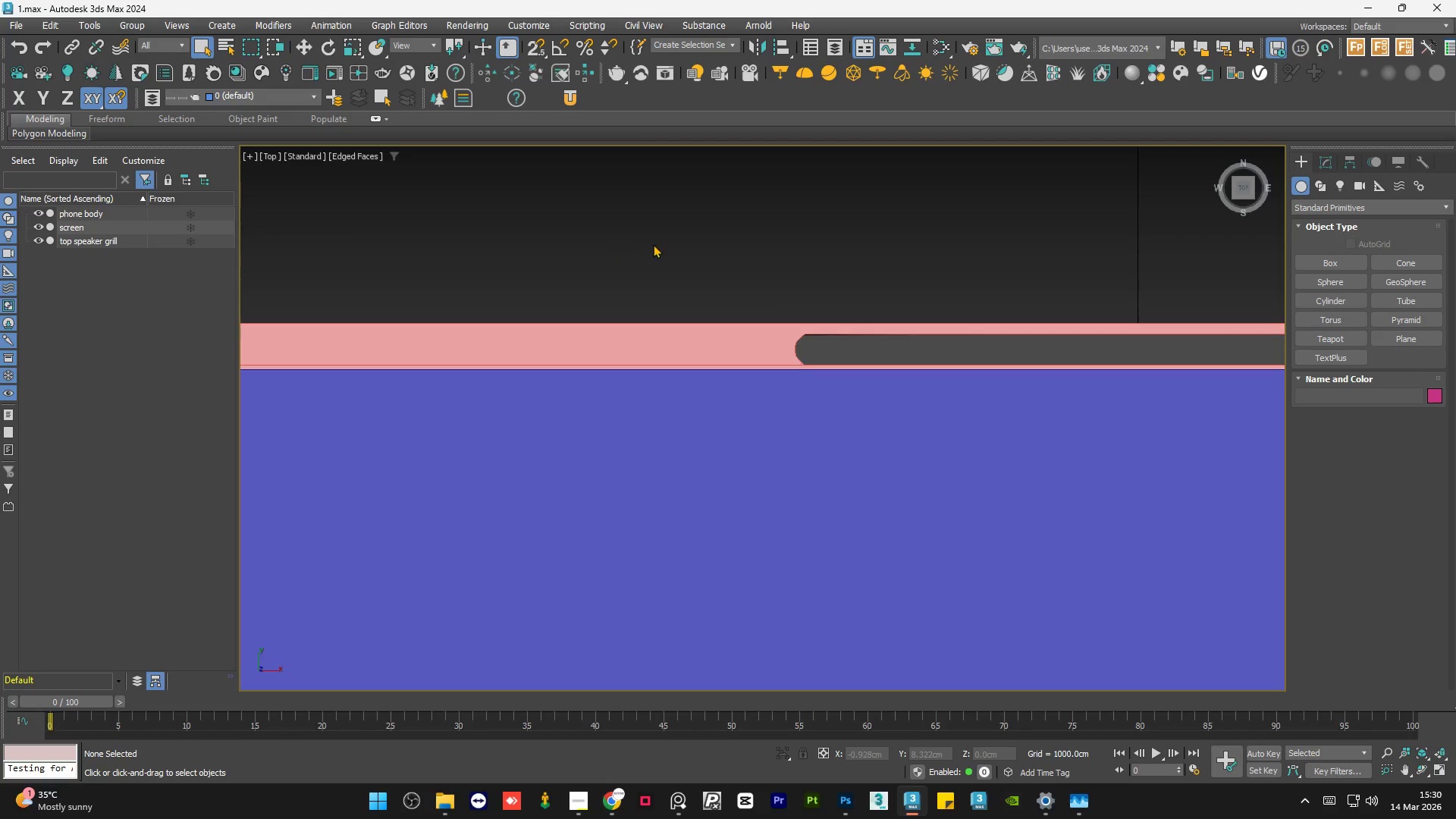 
left_click_drag(start_coordinate=[653, 244], to_coordinate=[532, 238])
 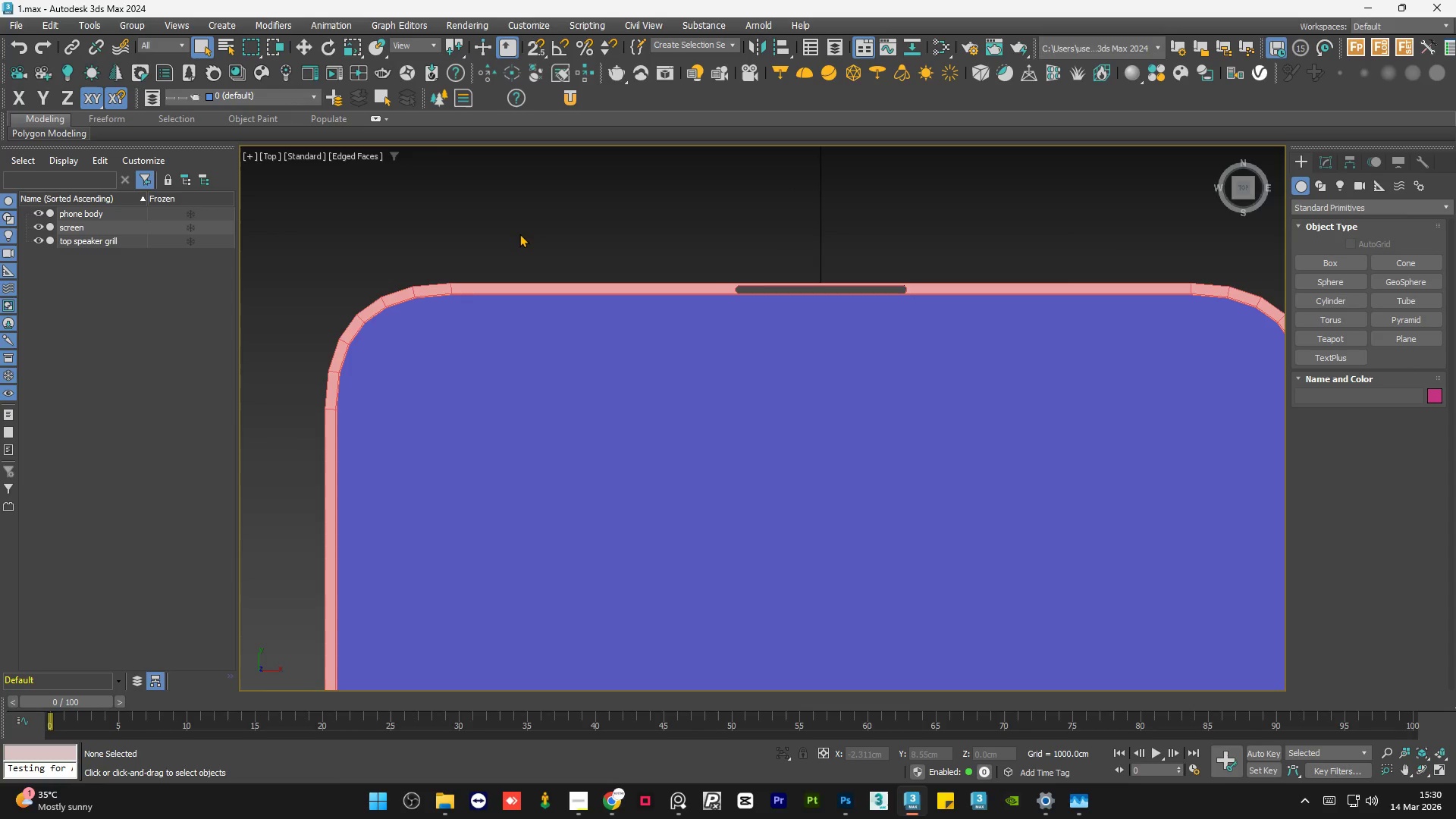 
scroll: coordinate [696, 259], scroll_direction: down, amount: 4.0
 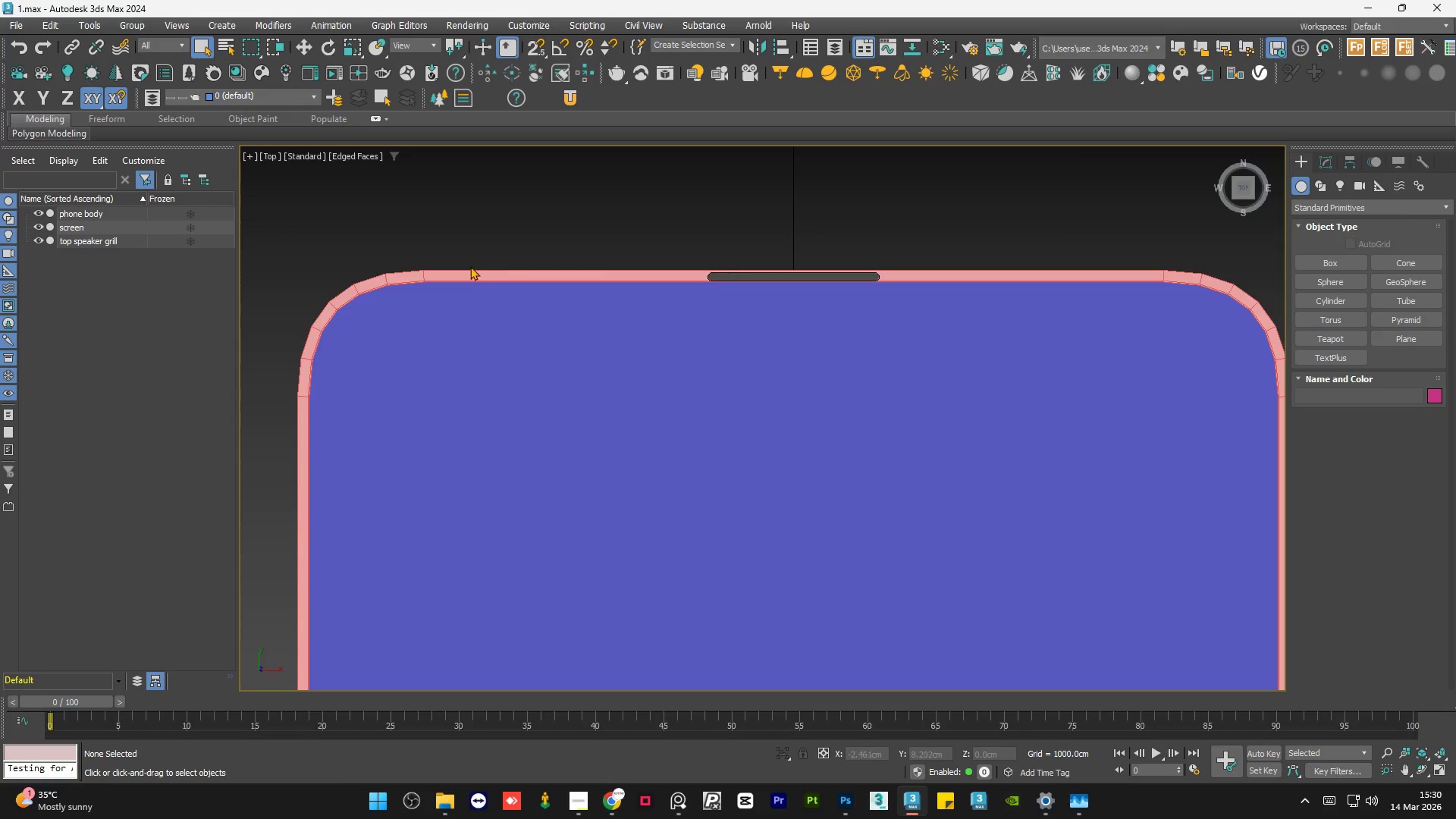 
scroll: coordinate [413, 279], scroll_direction: up, amount: 6.0
 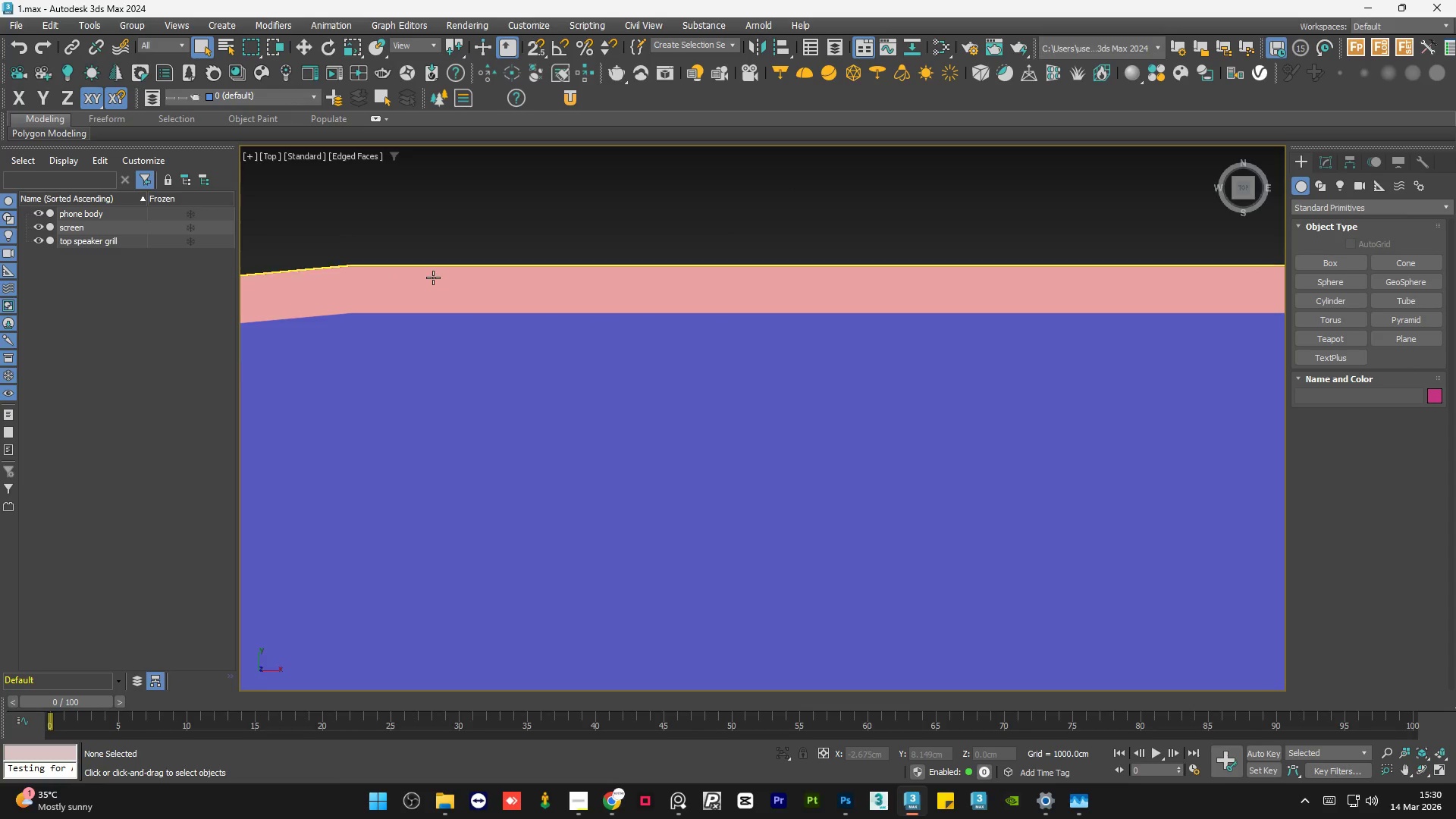 
key(F4)
 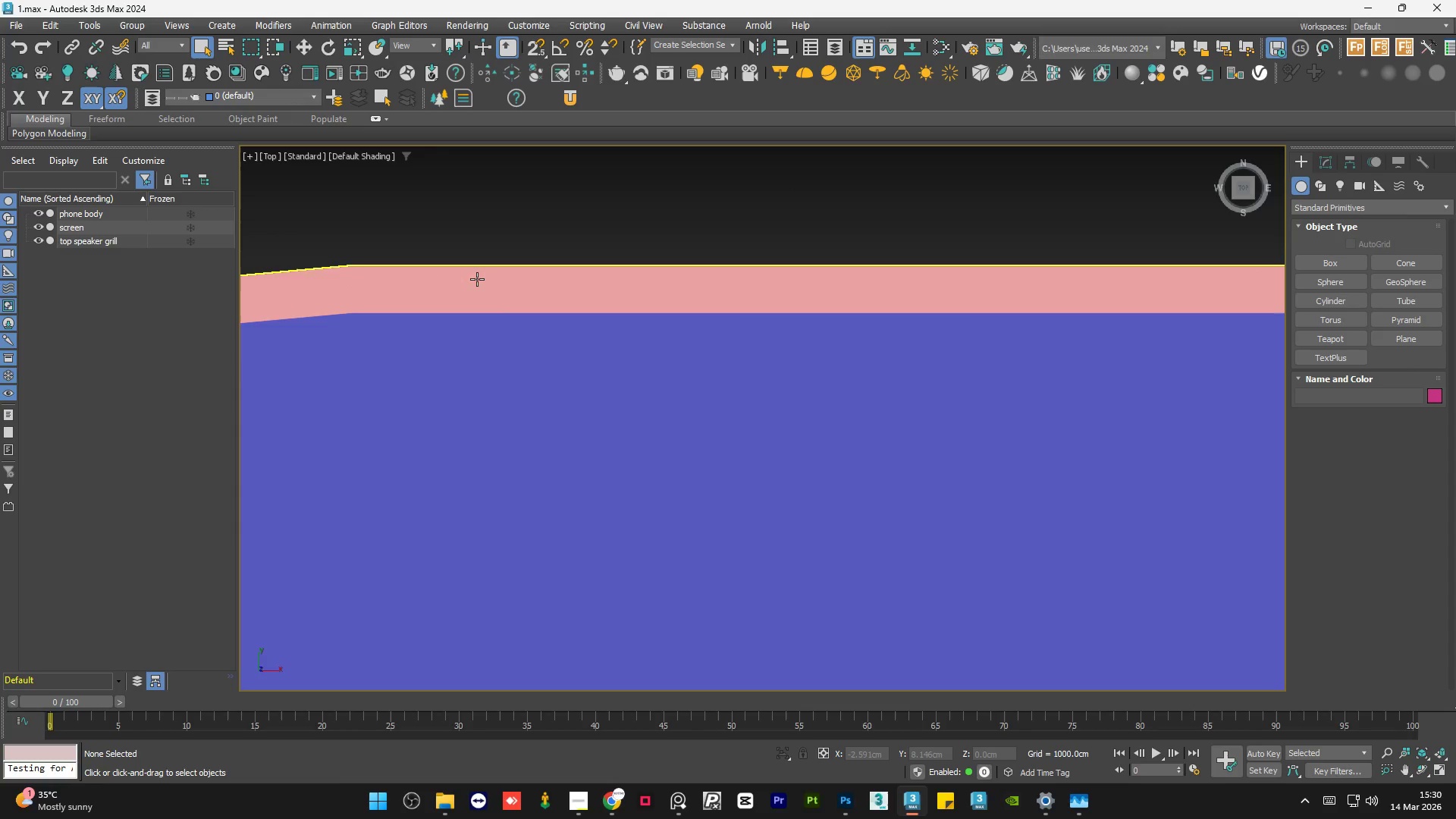 
key(F4)
 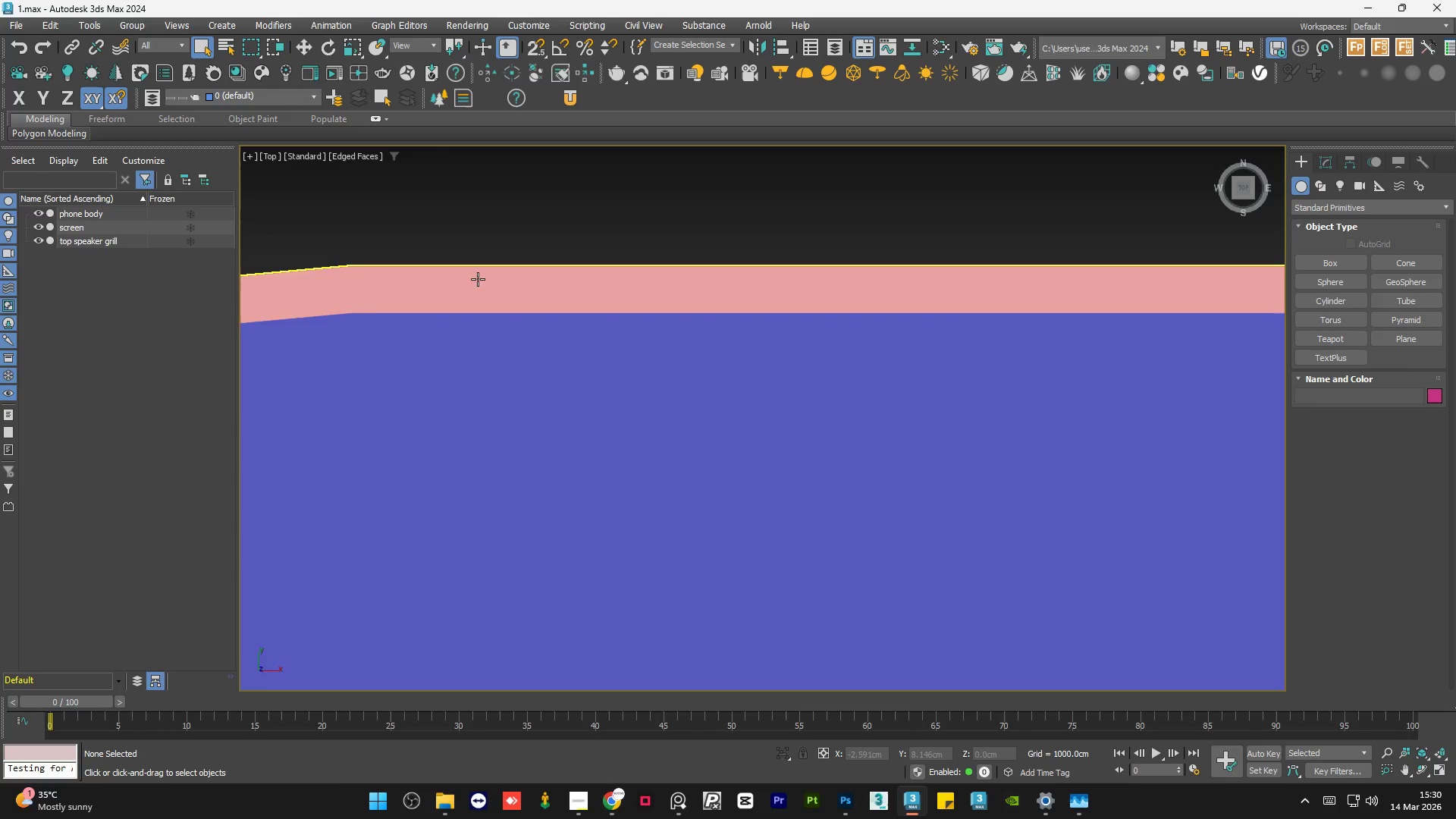 
left_click([532, 238])
 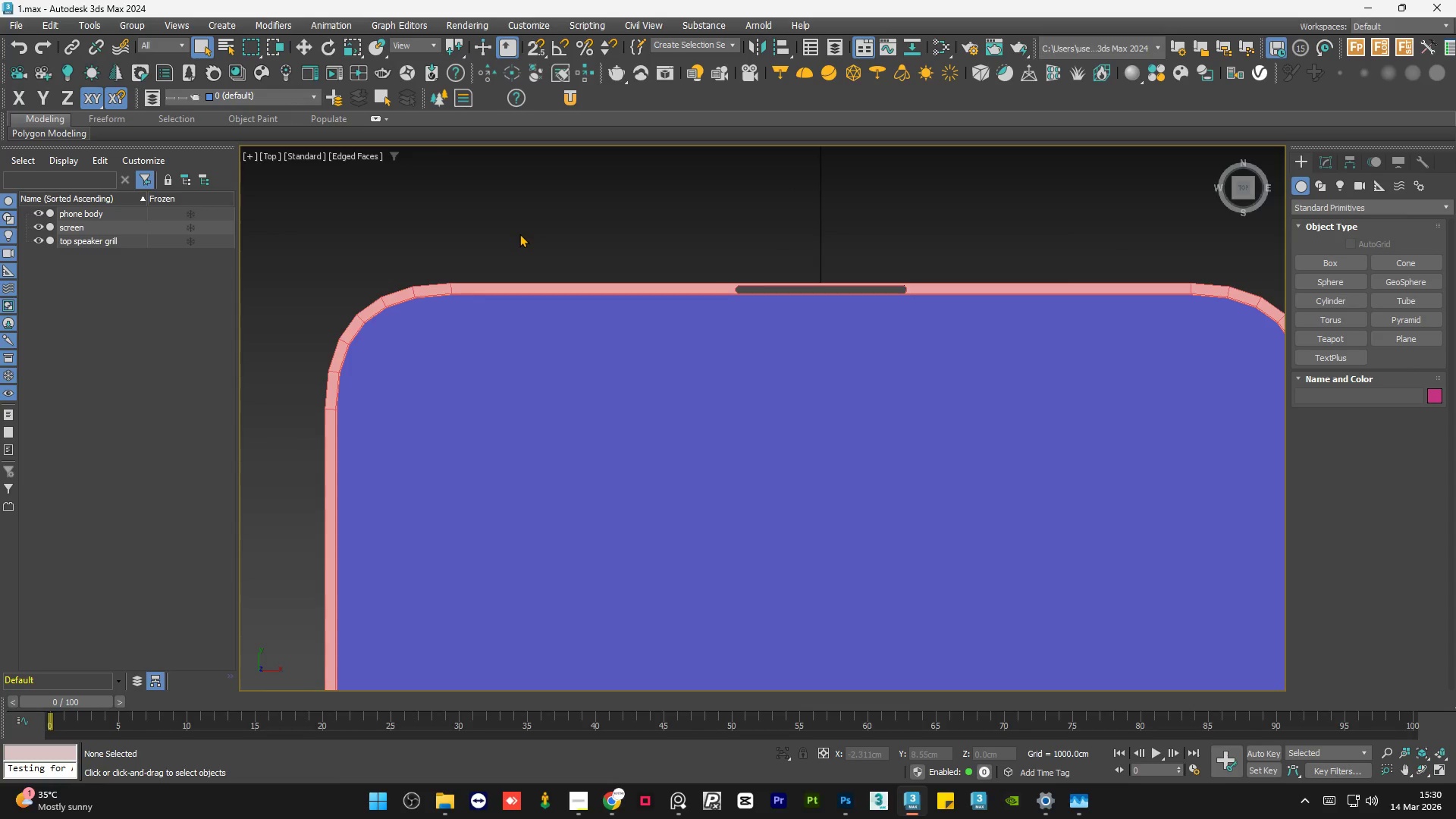 
scroll: coordinate [487, 290], scroll_direction: down, amount: 4.0
 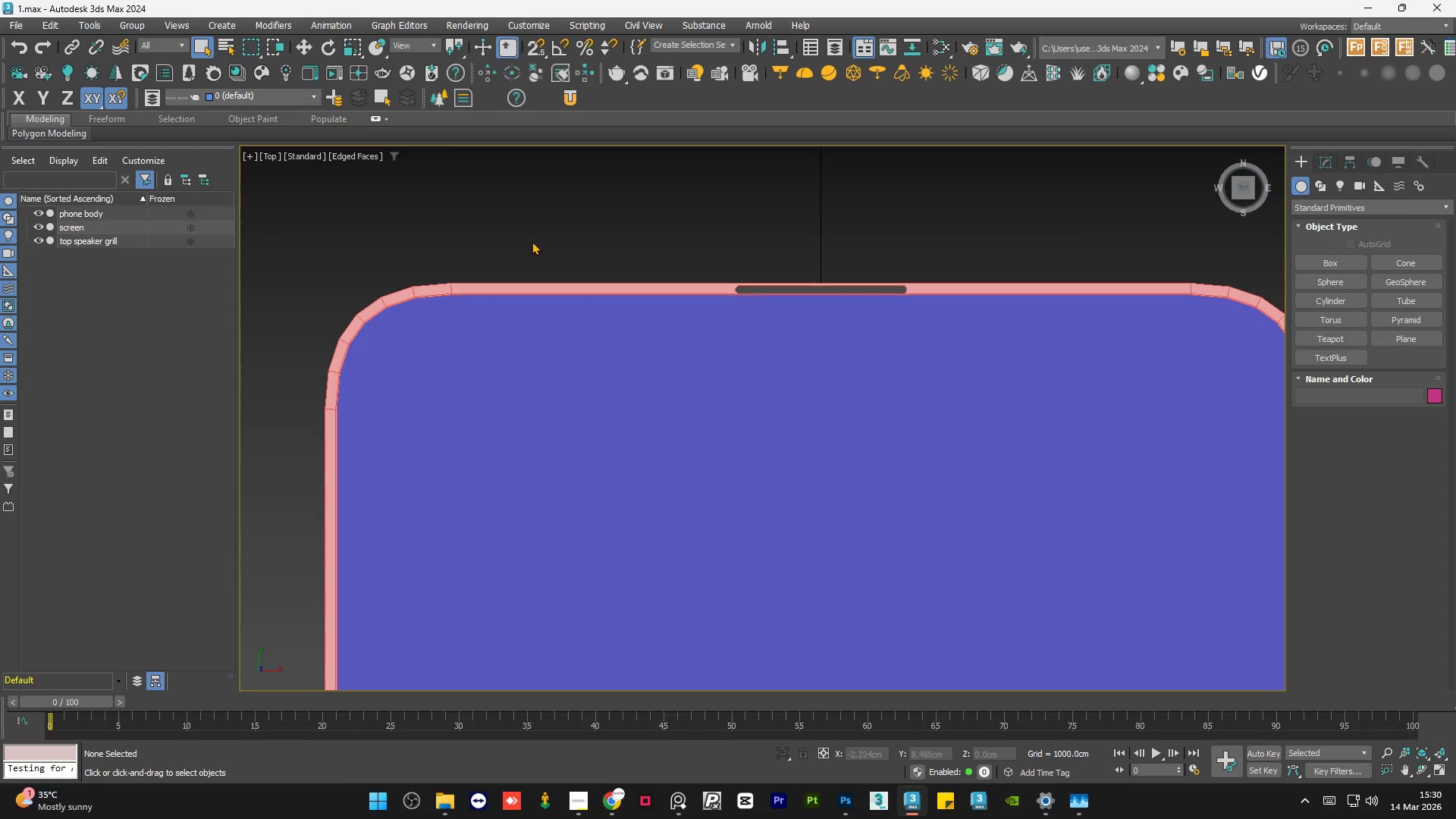 
key(F4)
 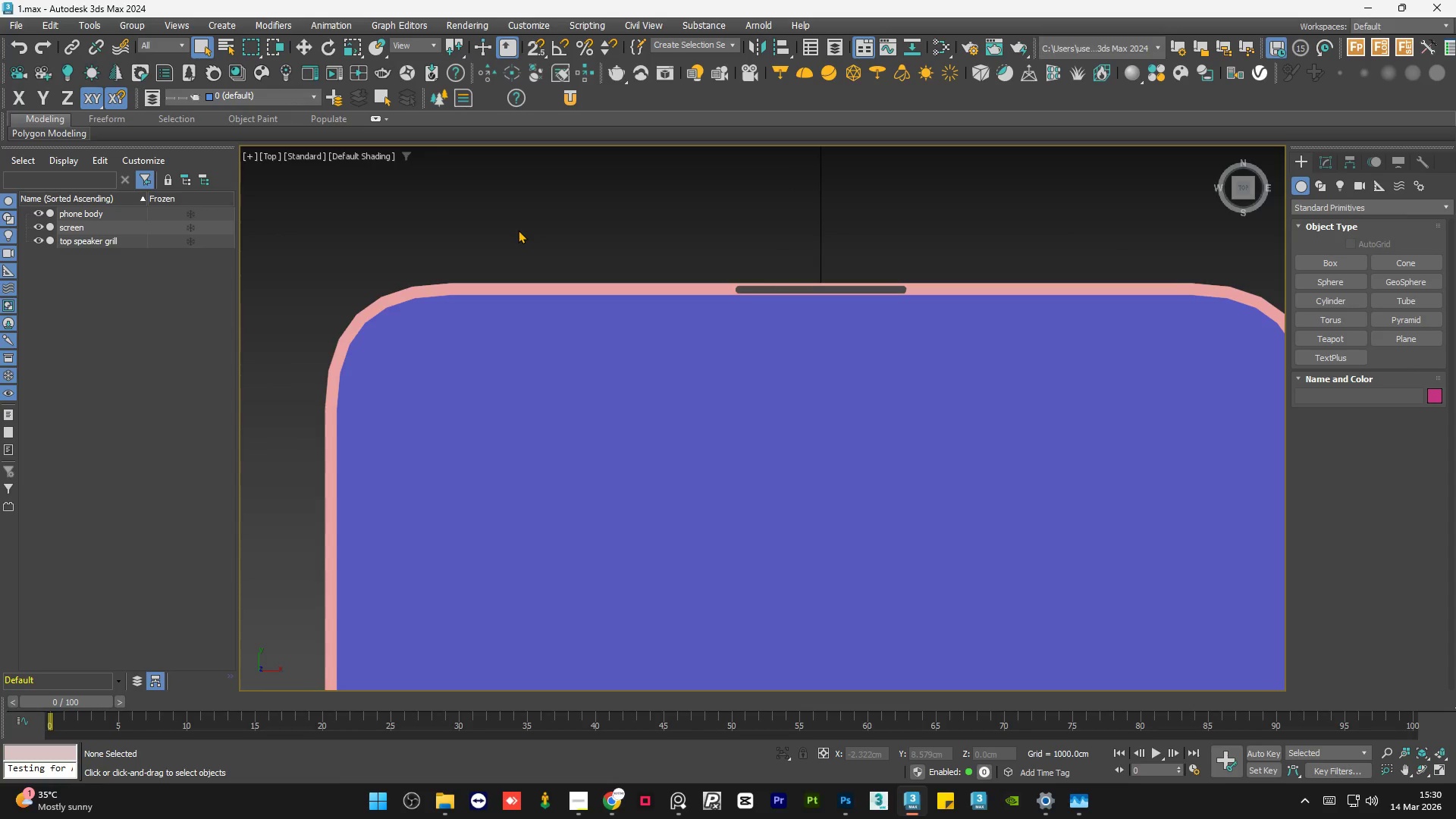 
key(F4)
 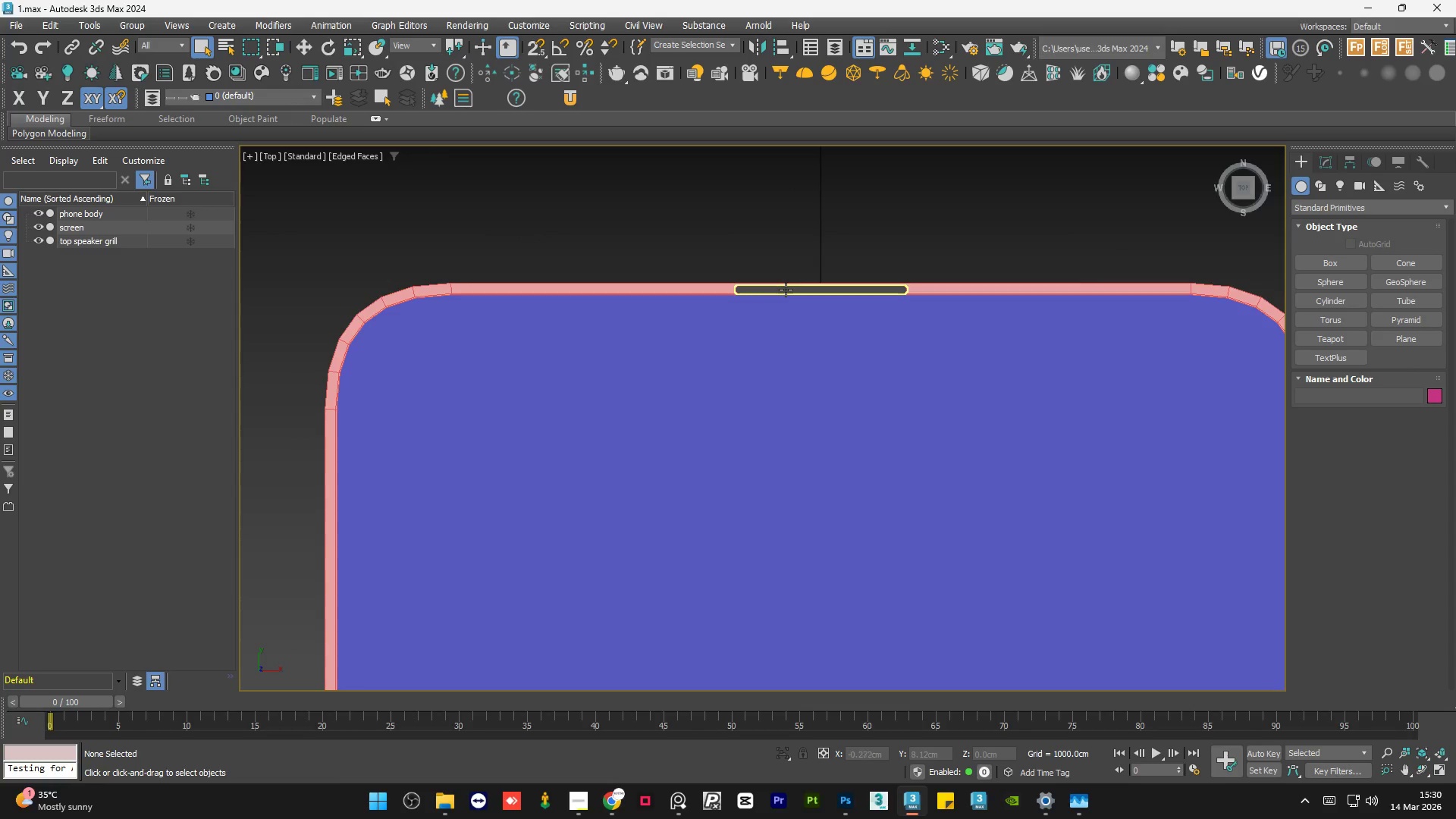 
scroll: coordinate [813, 334], scroll_direction: down, amount: 4.0
 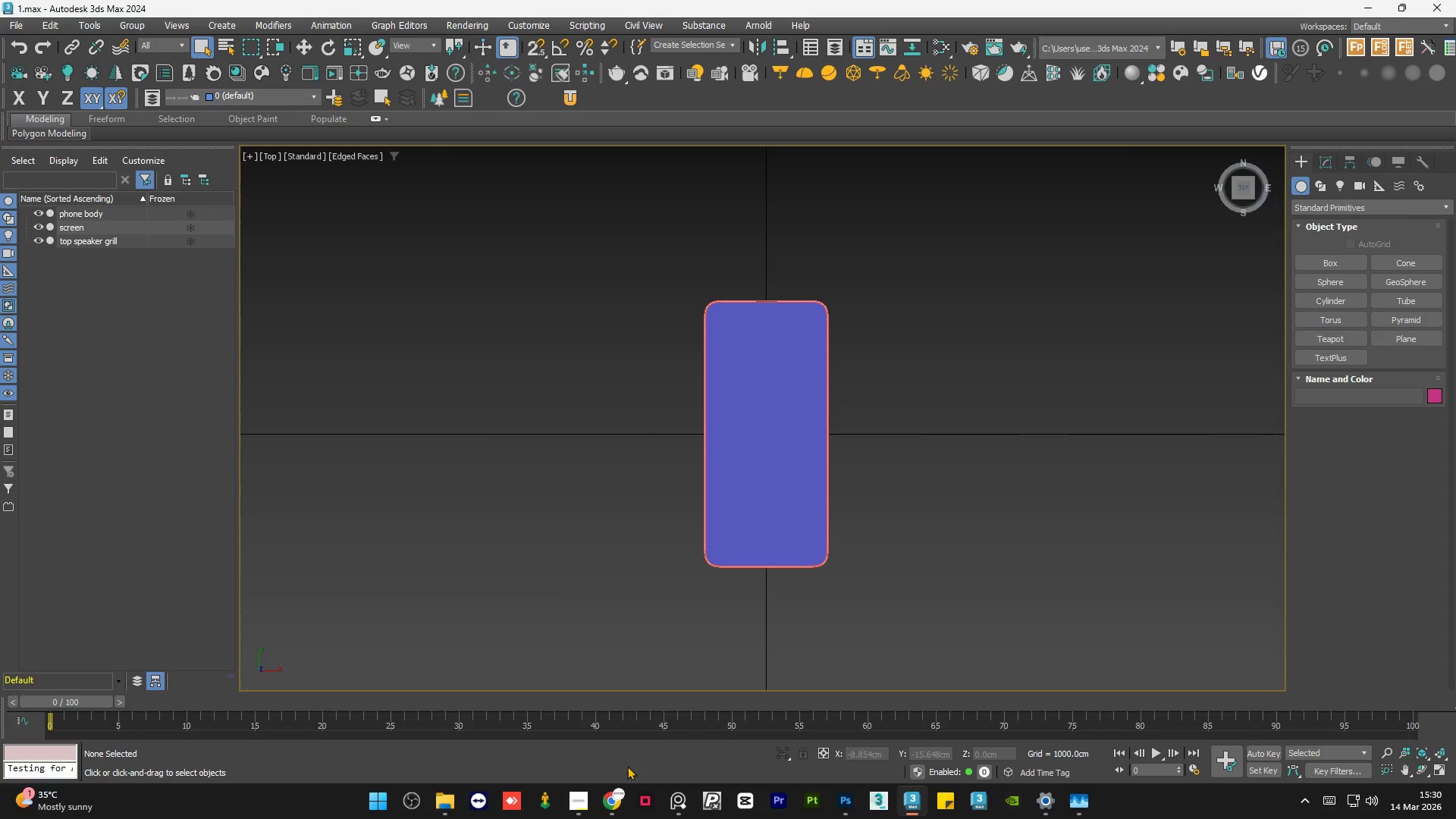 
left_click([617, 798])
 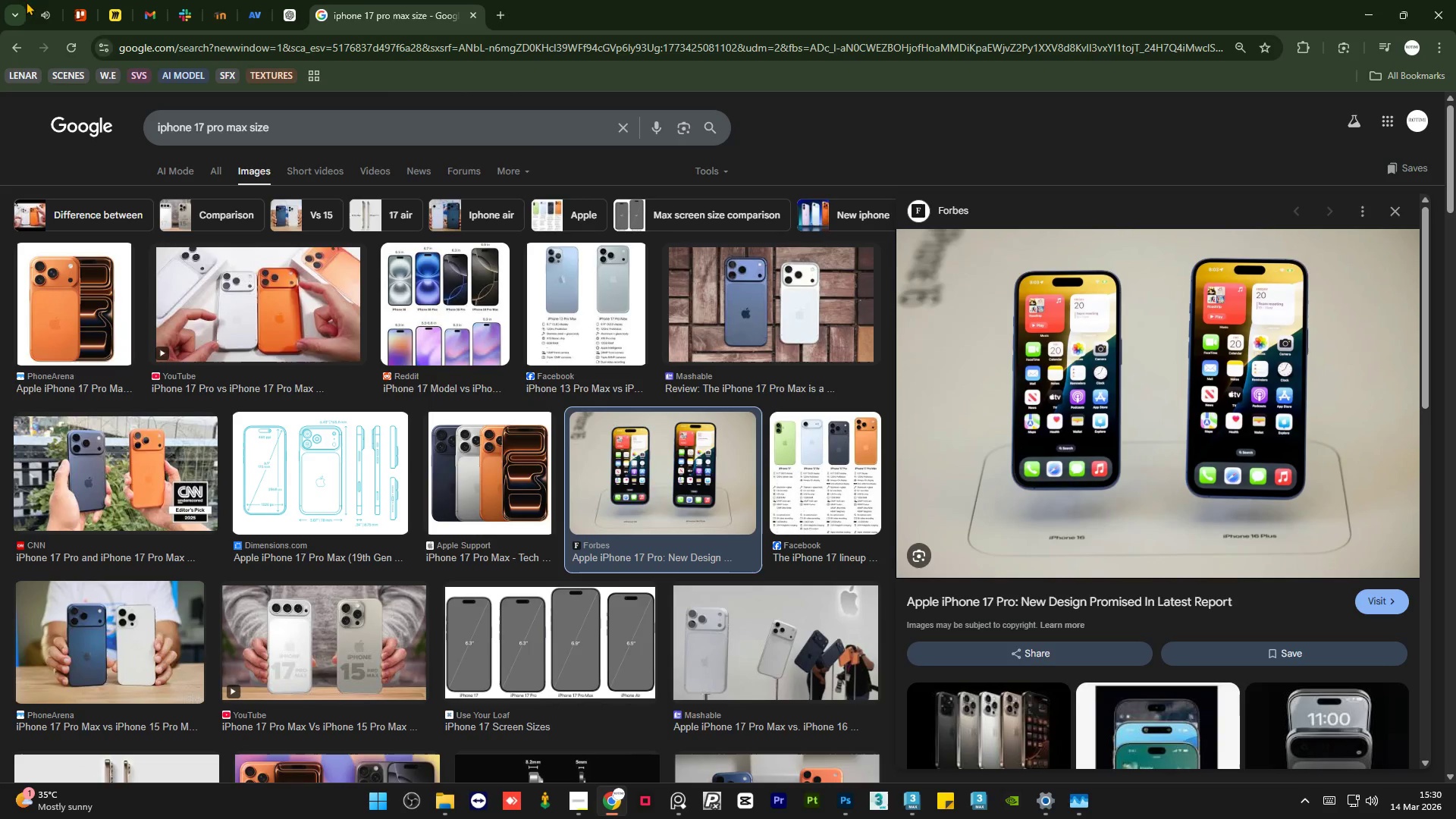 
left_click([36, 0])
 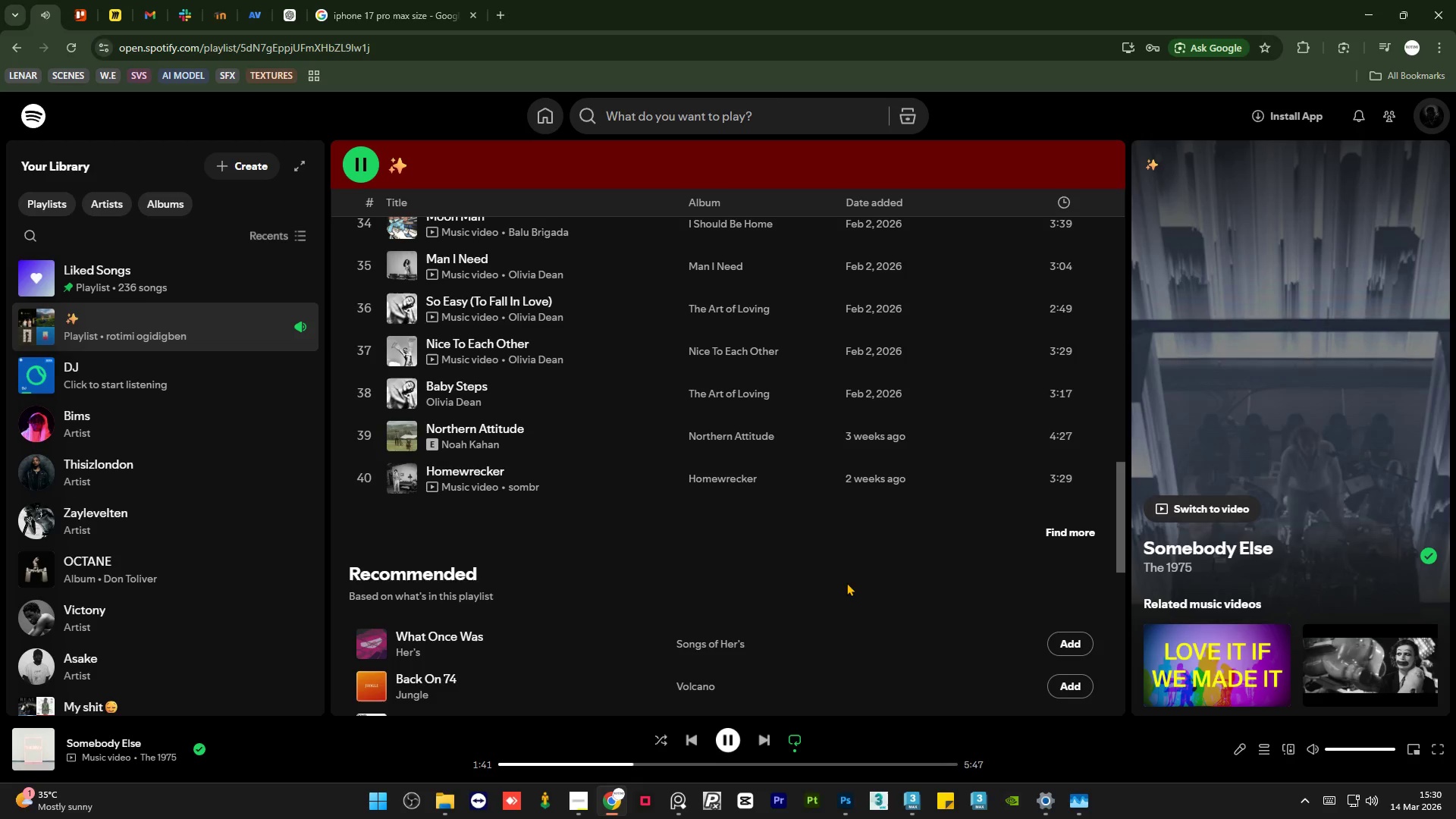 
wait(9.75)
 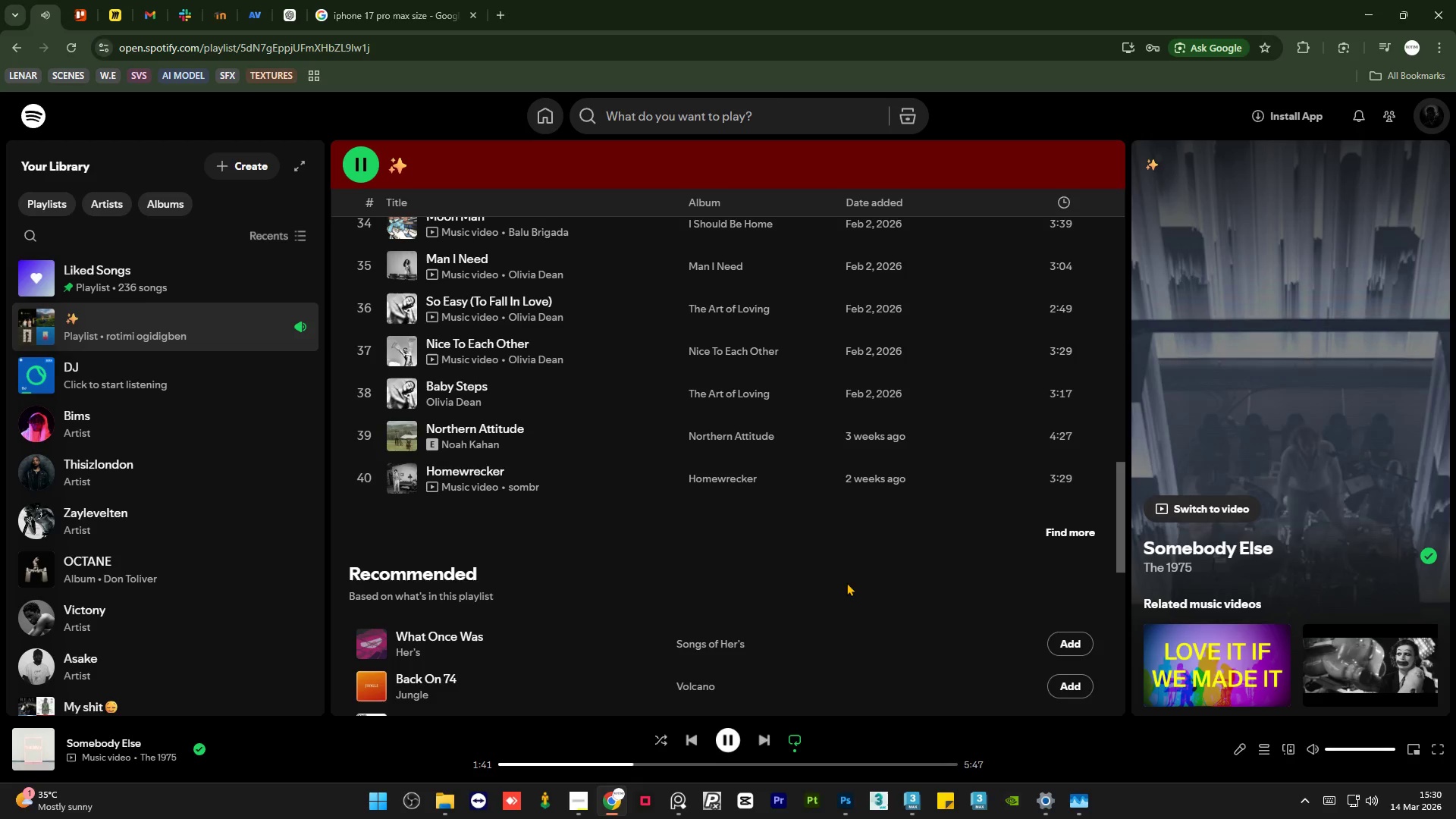 
left_click([572, 808])